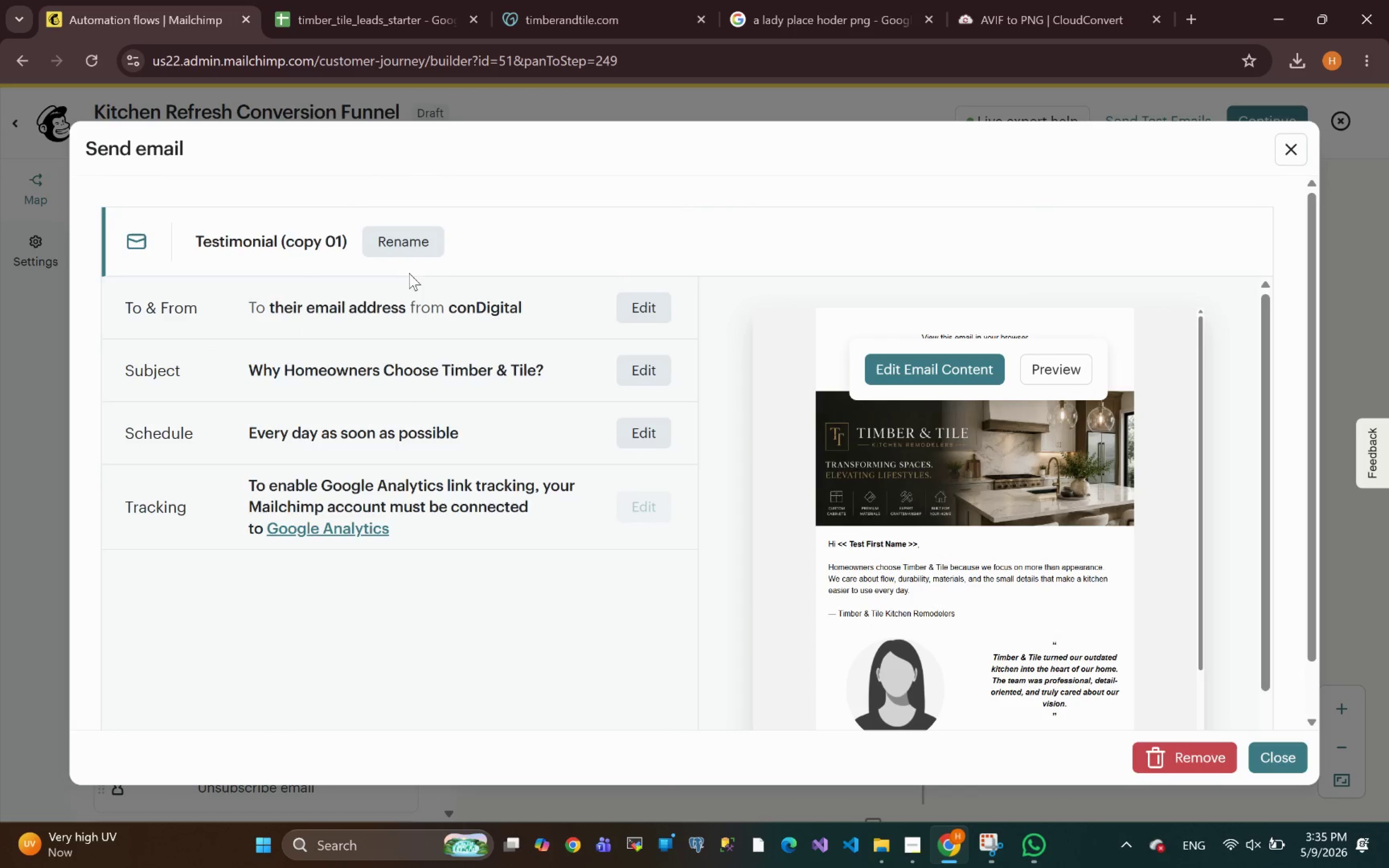 
left_click([402, 241])
 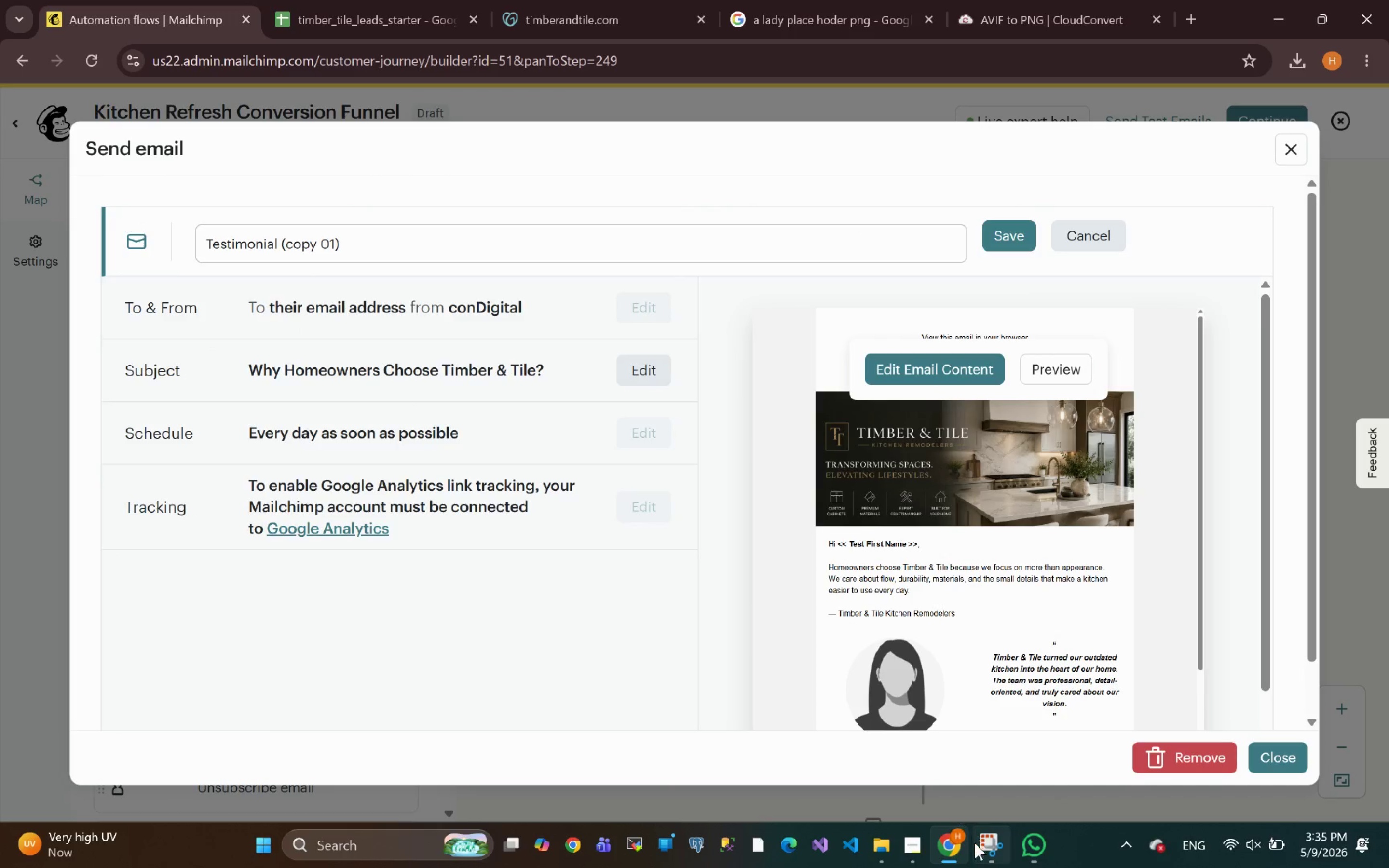 
left_click([903, 841])